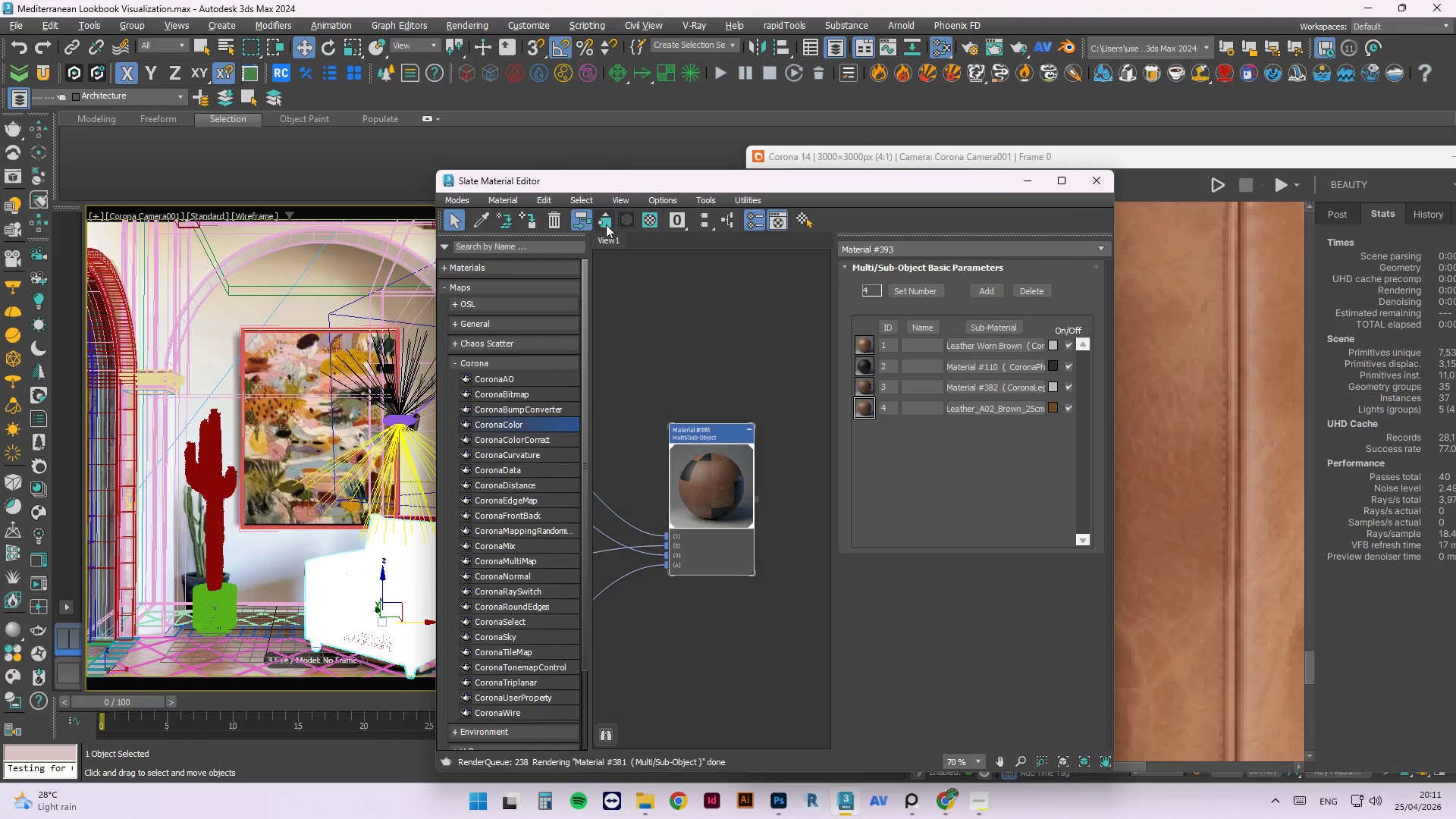 
left_click([974, 793])